 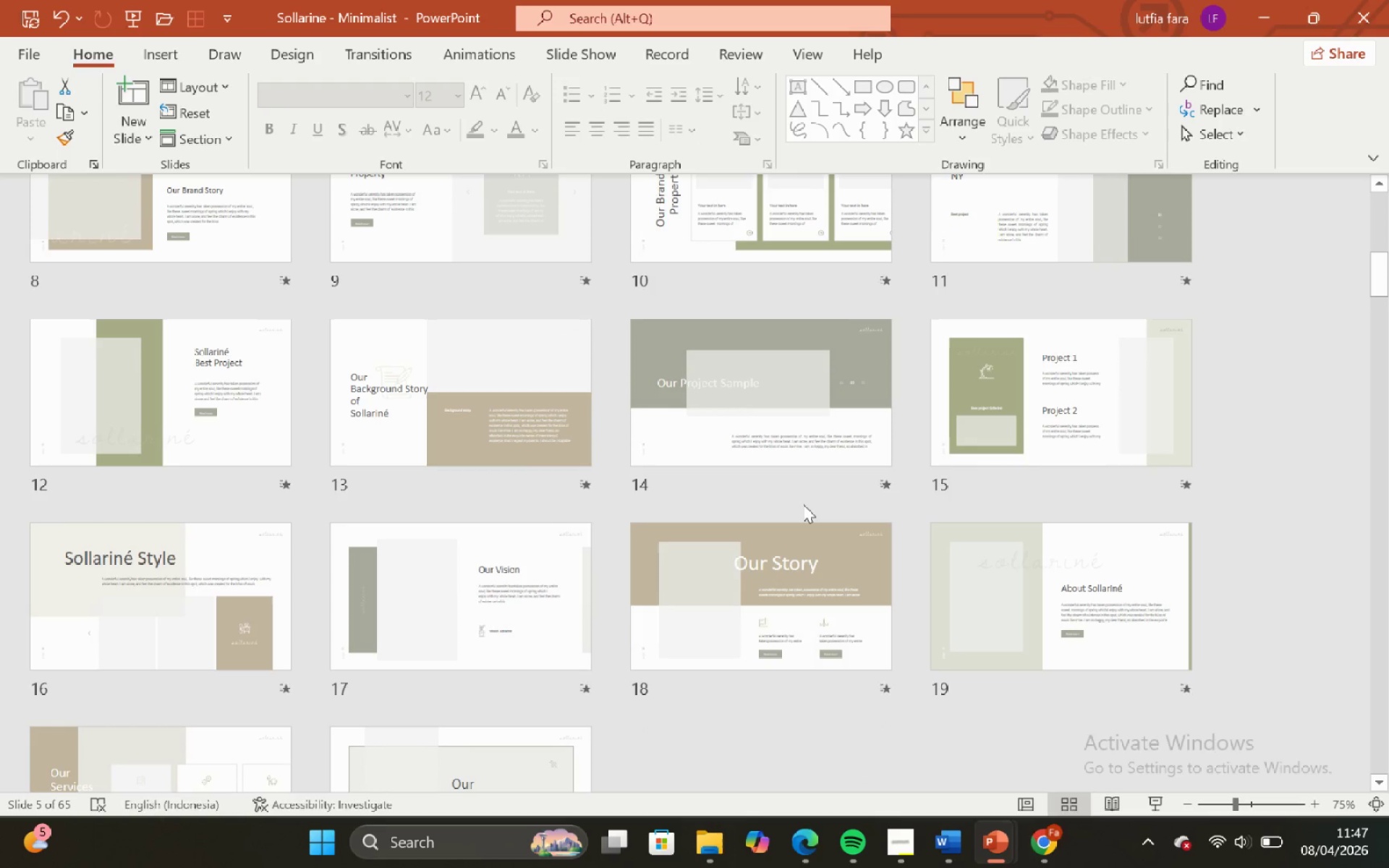 
scroll: coordinate [421, 611], scroll_direction: down, amount: 5.0
 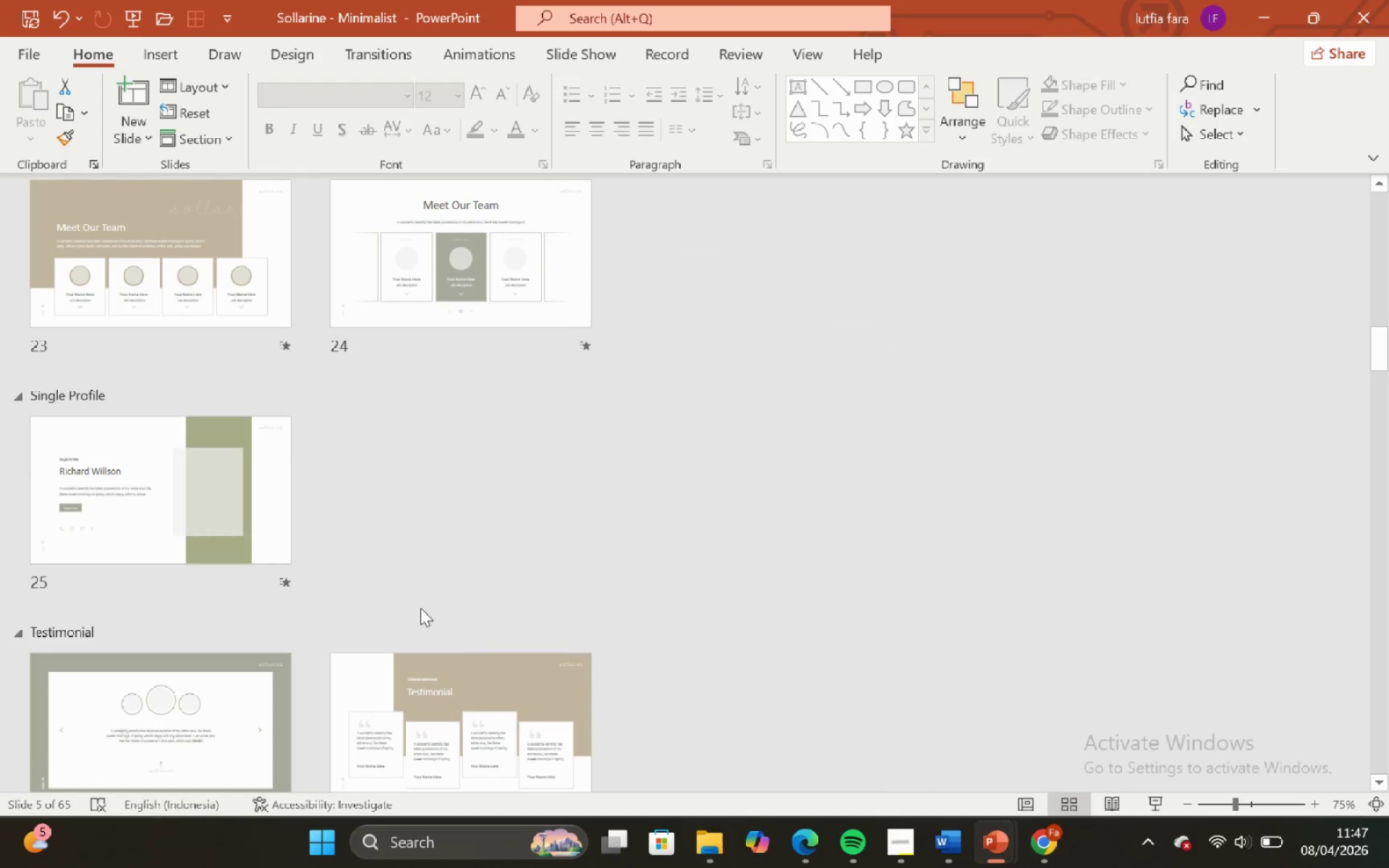 
scroll: coordinate [388, 617], scroll_direction: down, amount: 5.0
 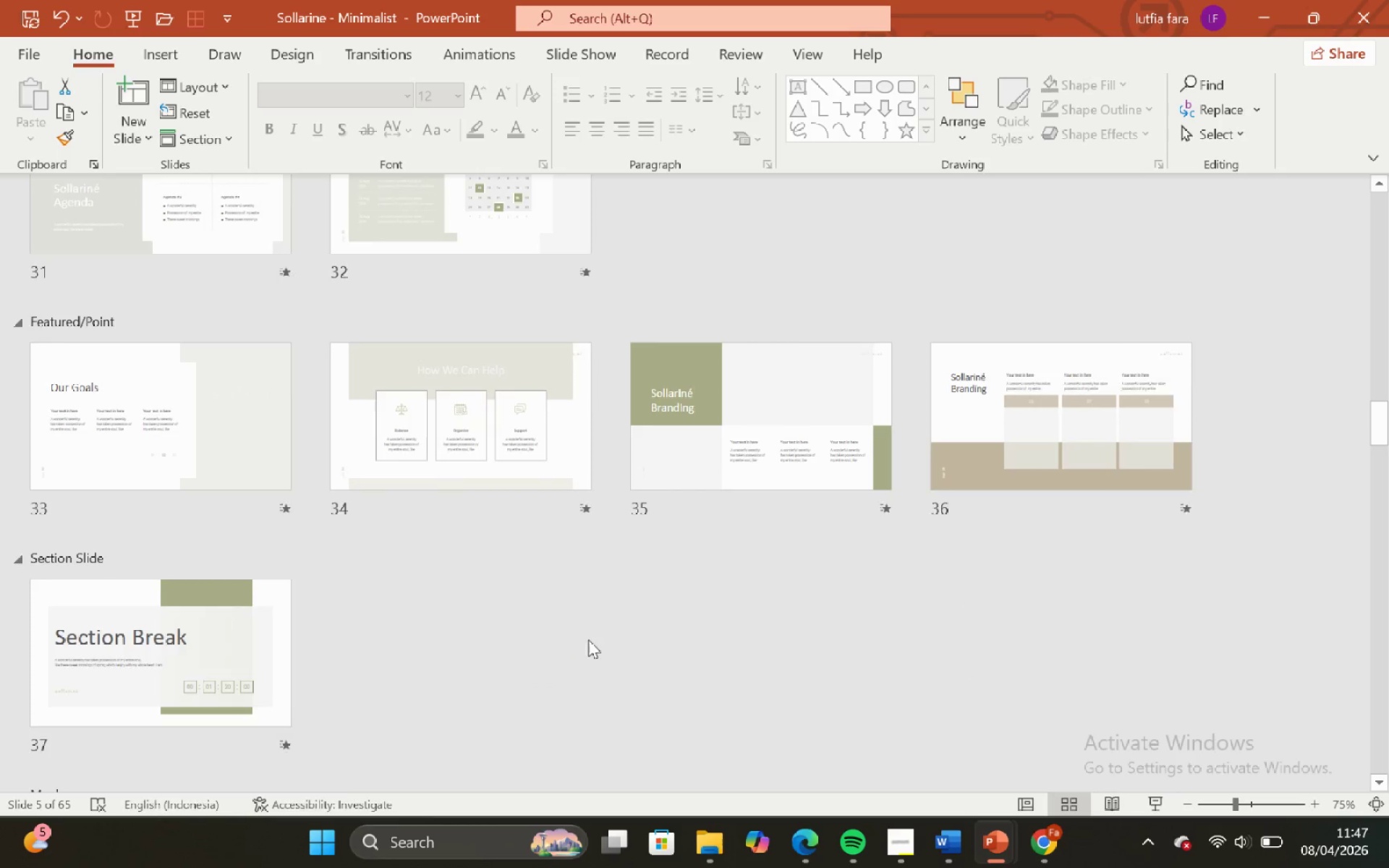 
scroll: coordinate [932, 684], scroll_direction: down, amount: 6.0
 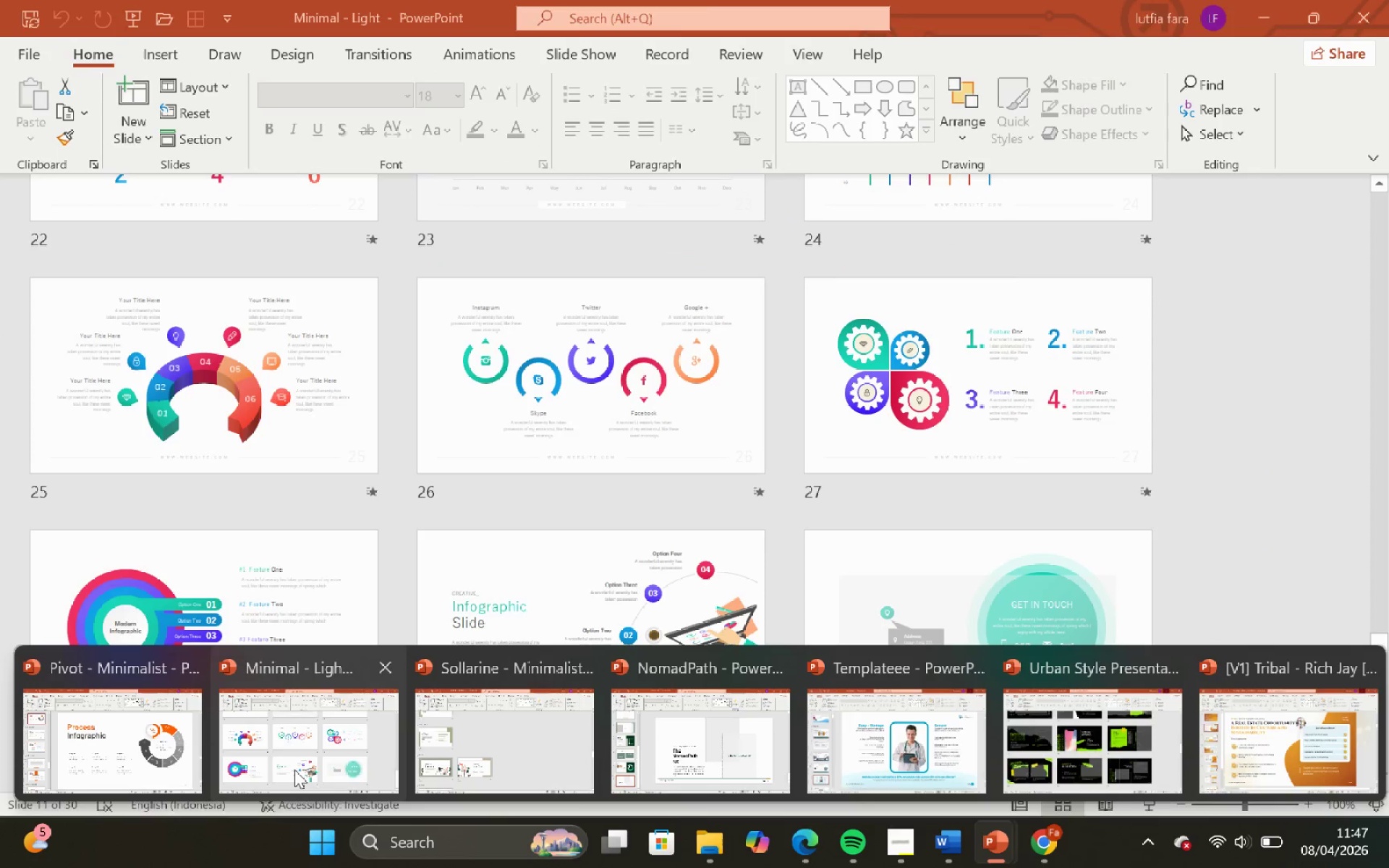 
scroll: coordinate [744, 512], scroll_direction: up, amount: 16.0
 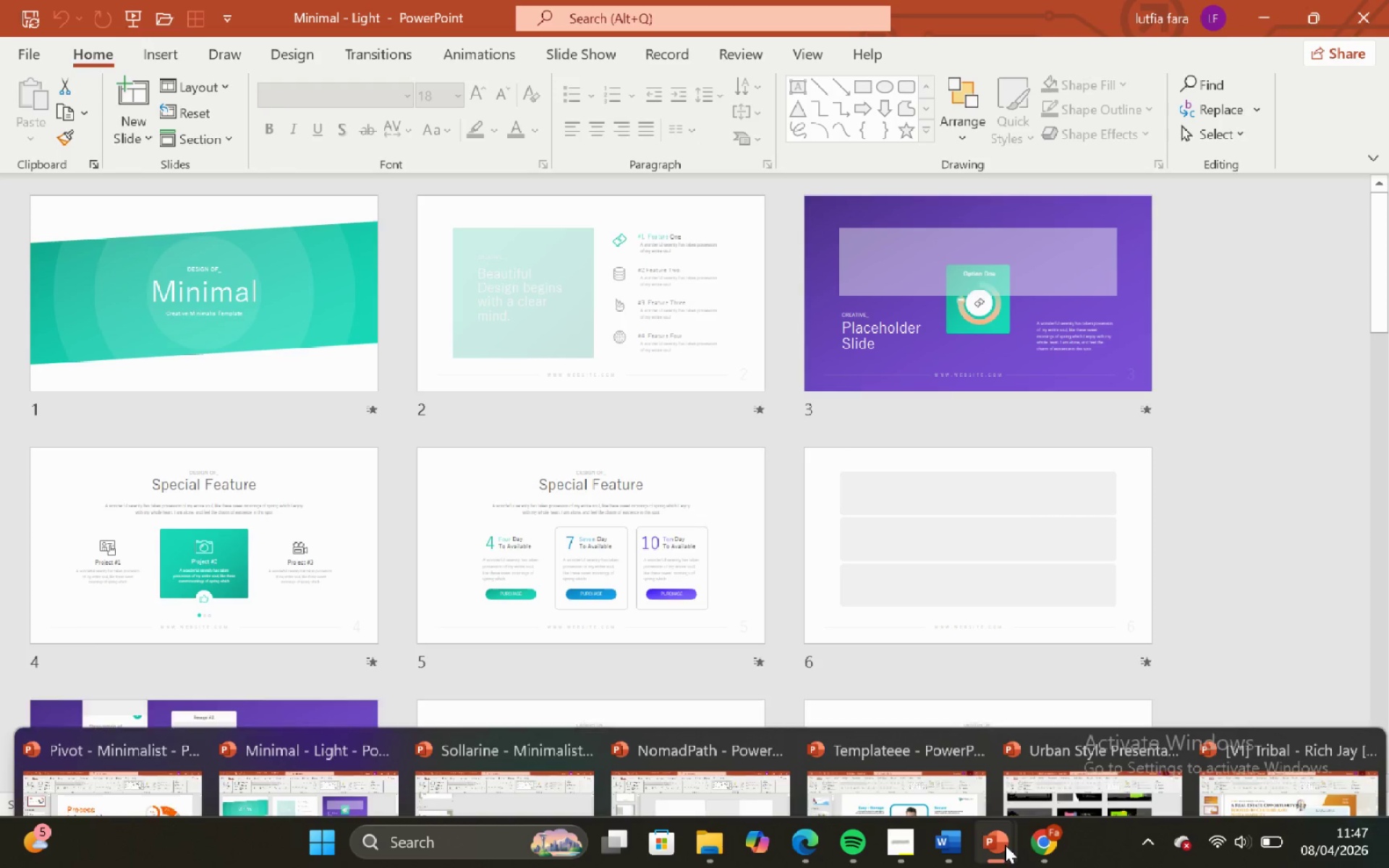 
left_click([1036, 842])
 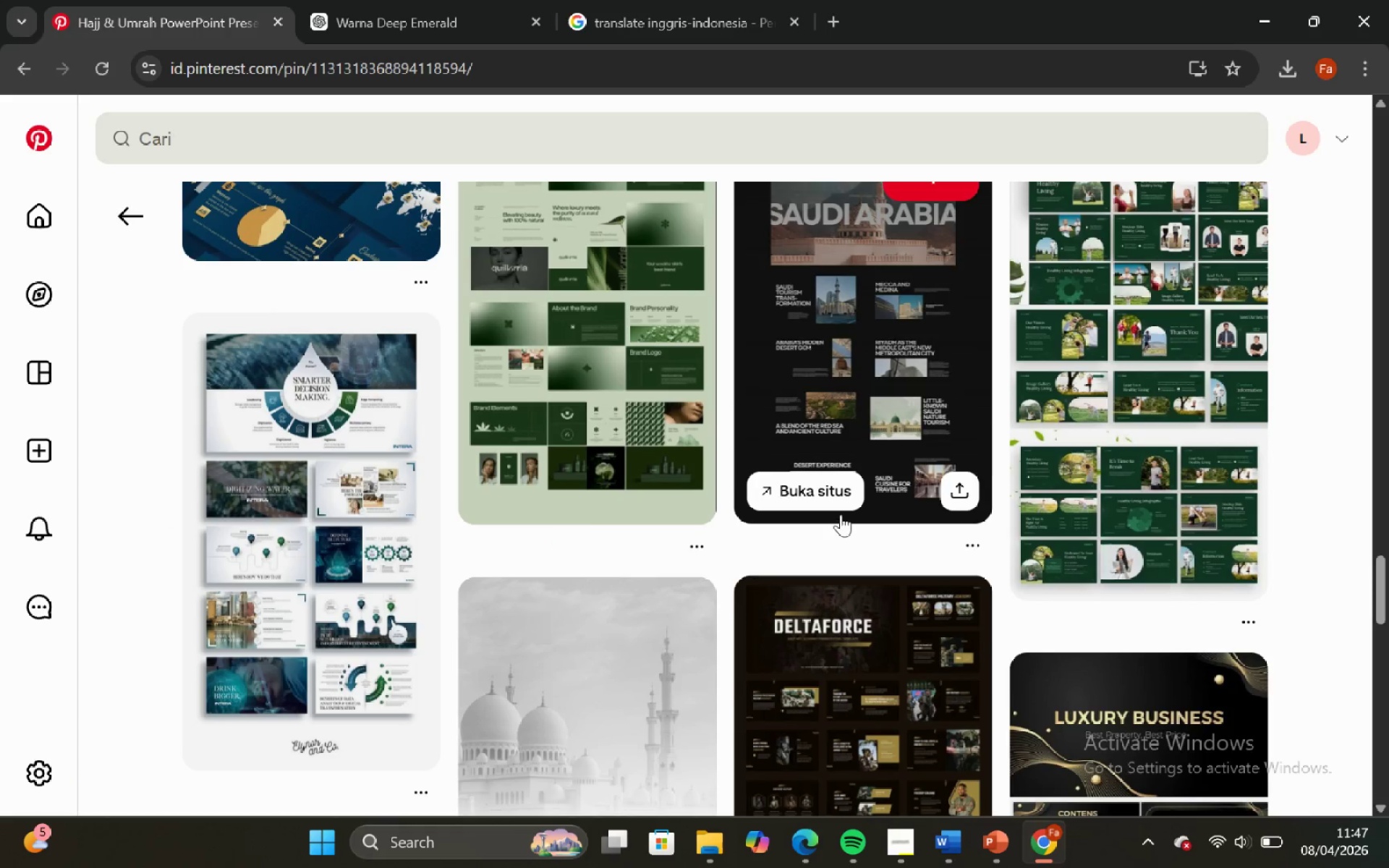 
scroll: coordinate [1147, 588], scroll_direction: up, amount: 7.0
 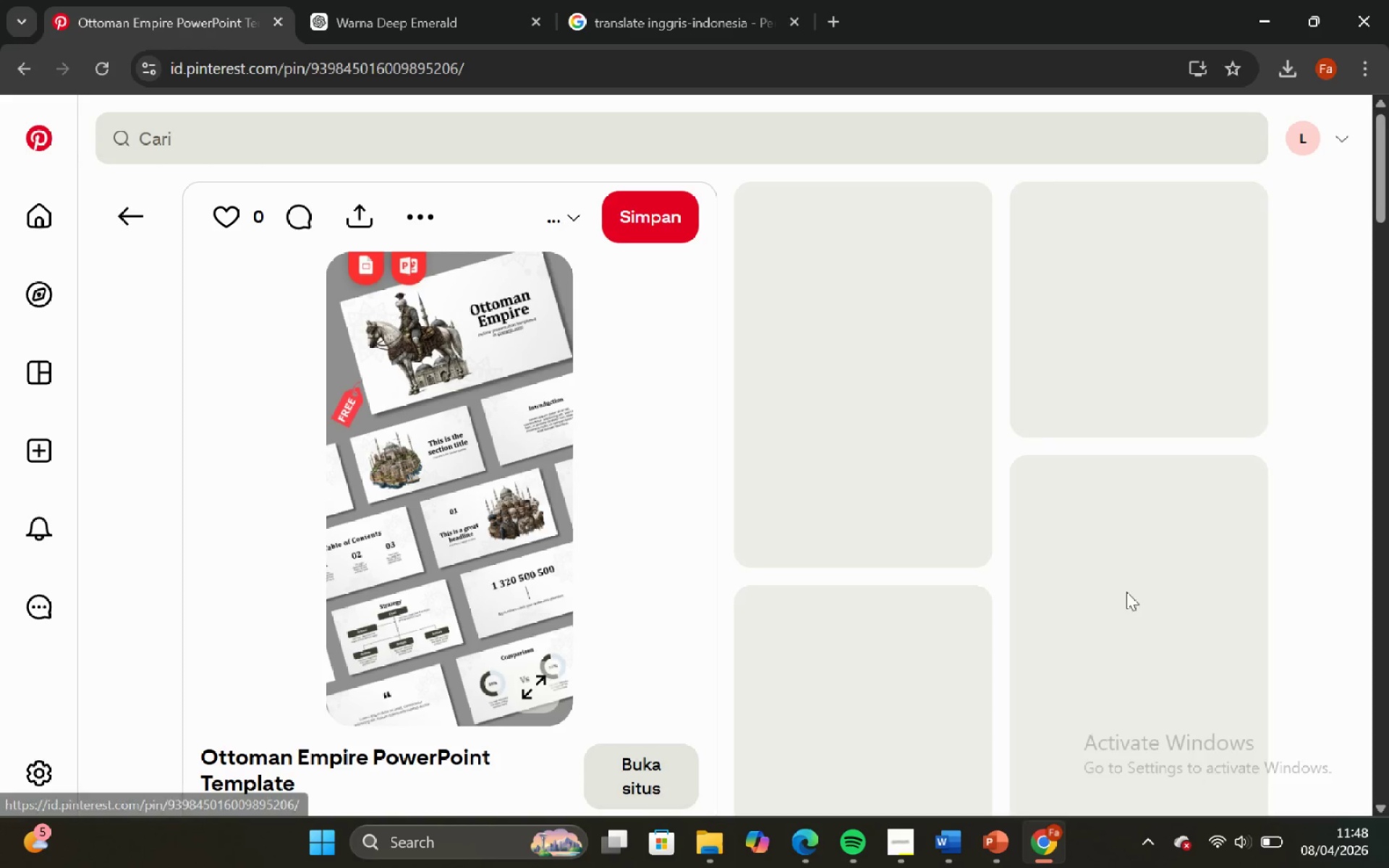 
scroll: coordinate [971, 586], scroll_direction: none, amount: 0.0
 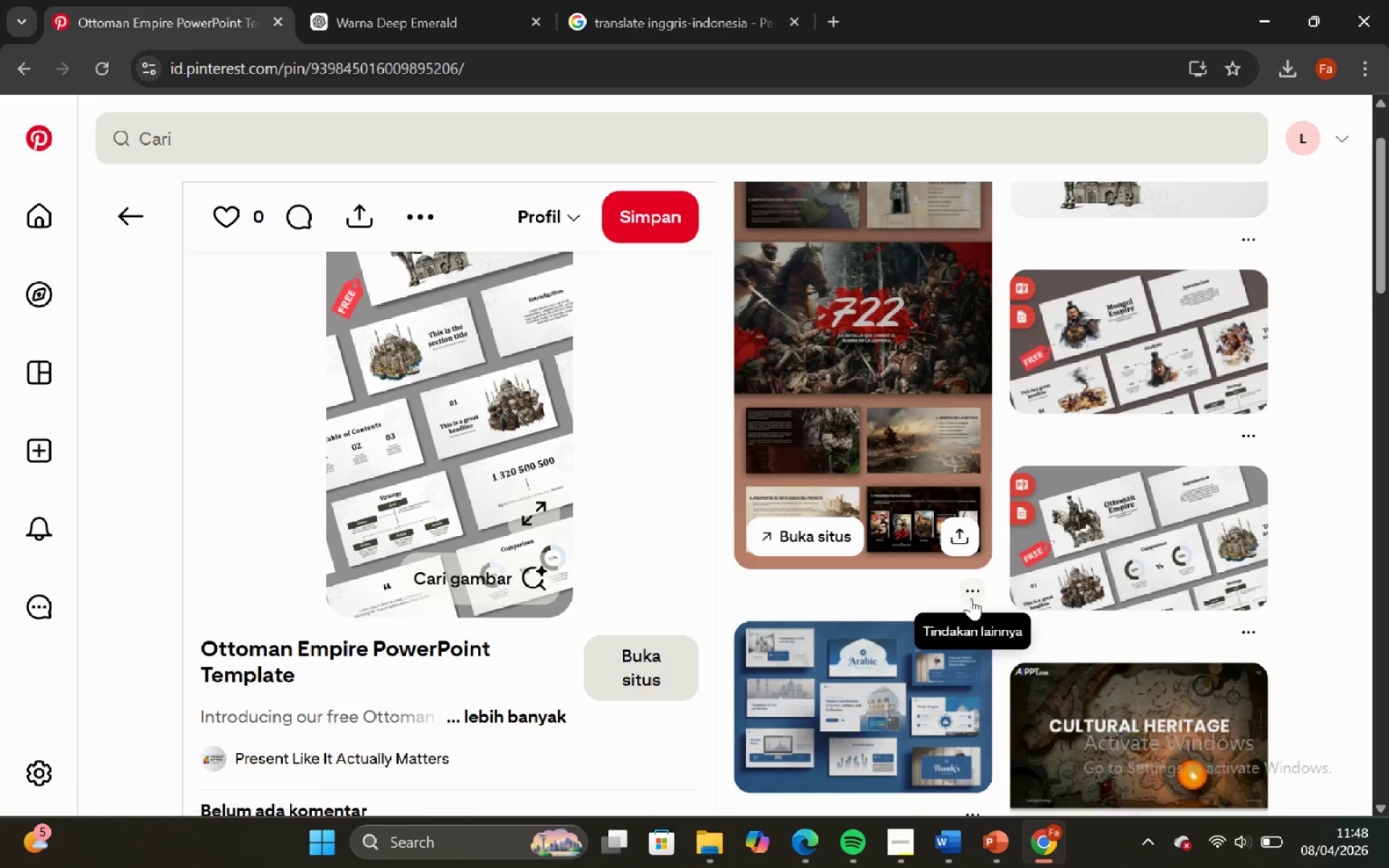 
scroll: coordinate [987, 595], scroll_direction: down, amount: 8.0
 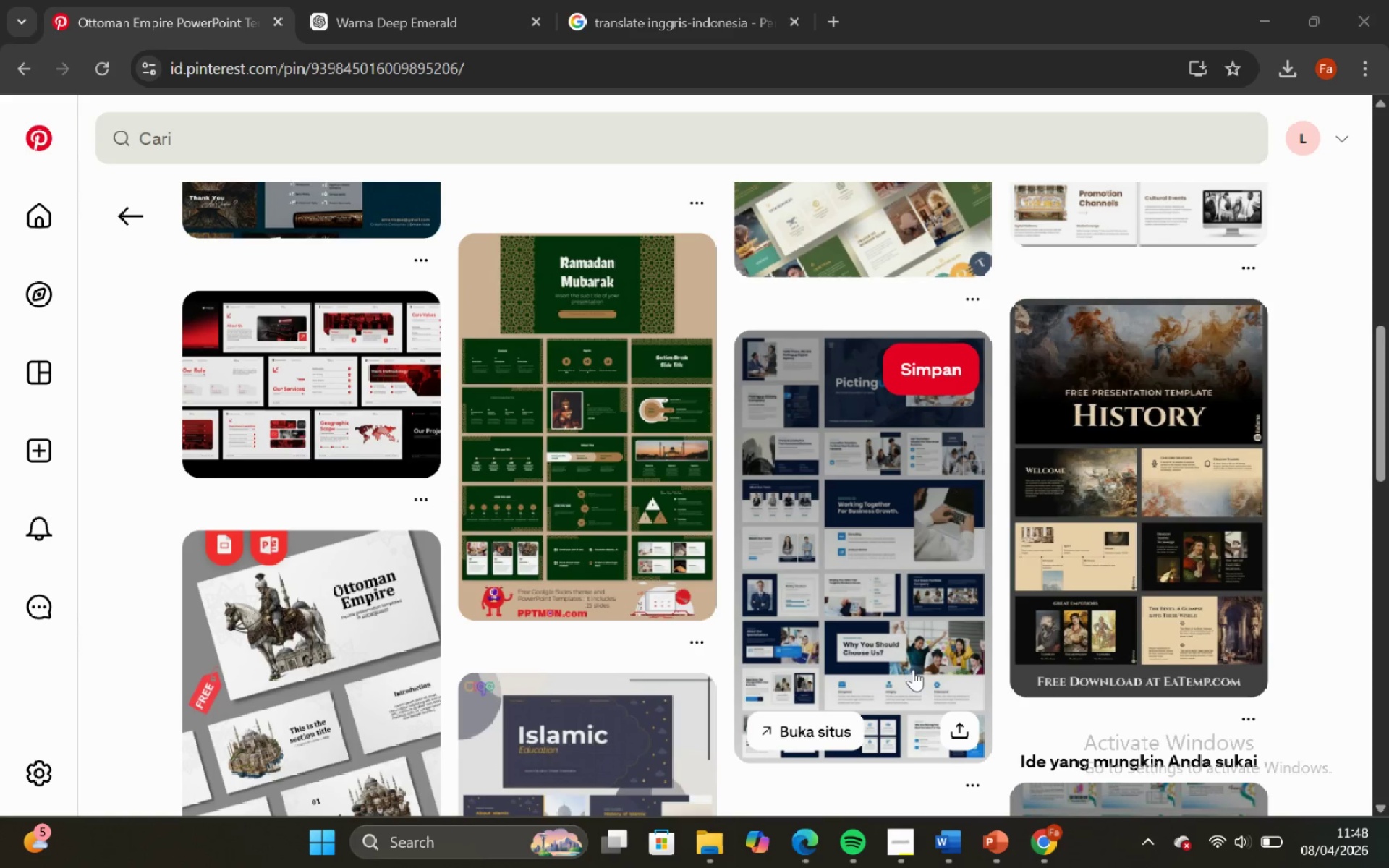 
left_click_drag(start_coordinate=[904, 848], to_coordinate=[896, 838])